 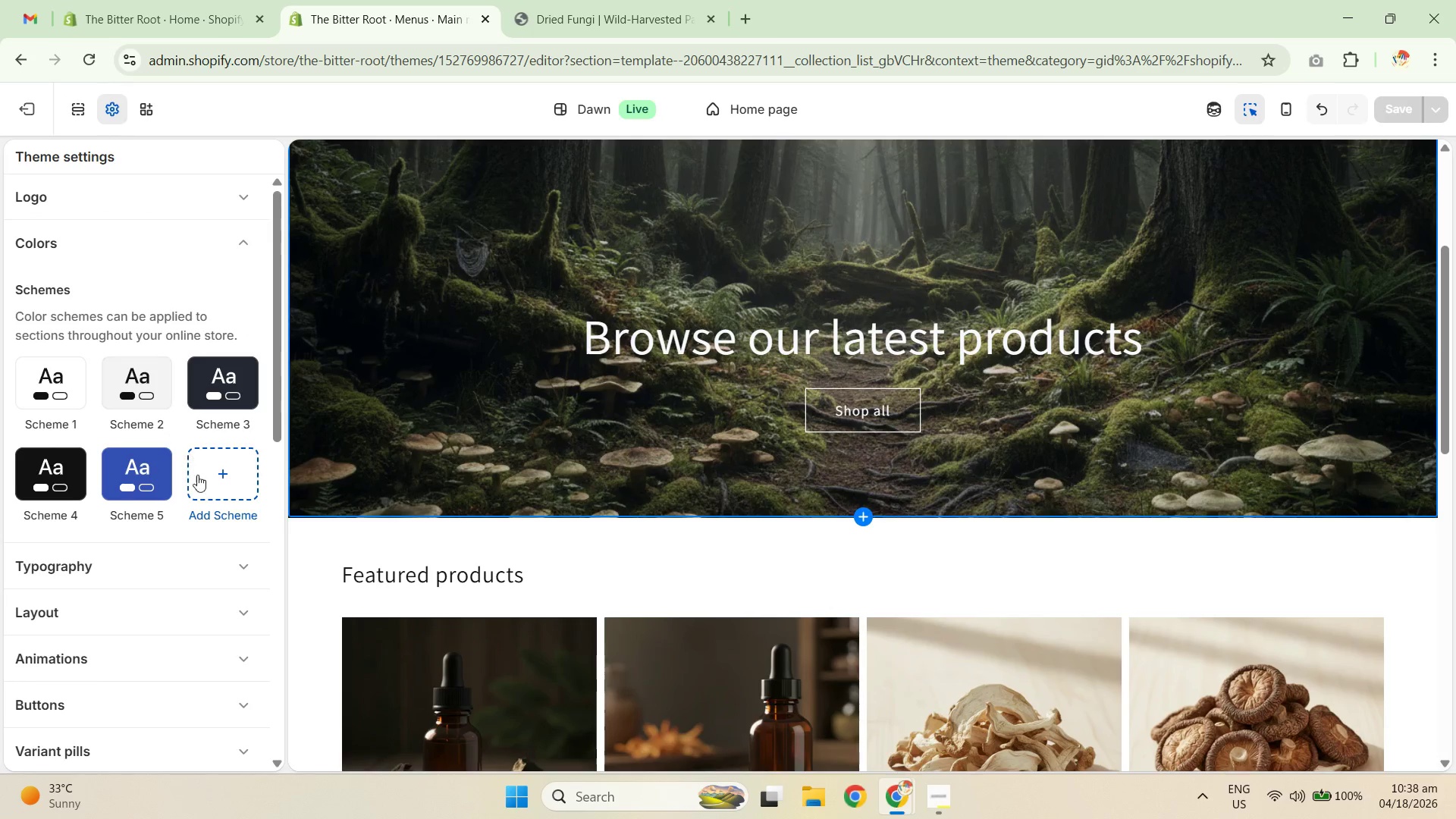 
scroll: coordinate [96, 553], scroll_direction: down, amount: 3.0
 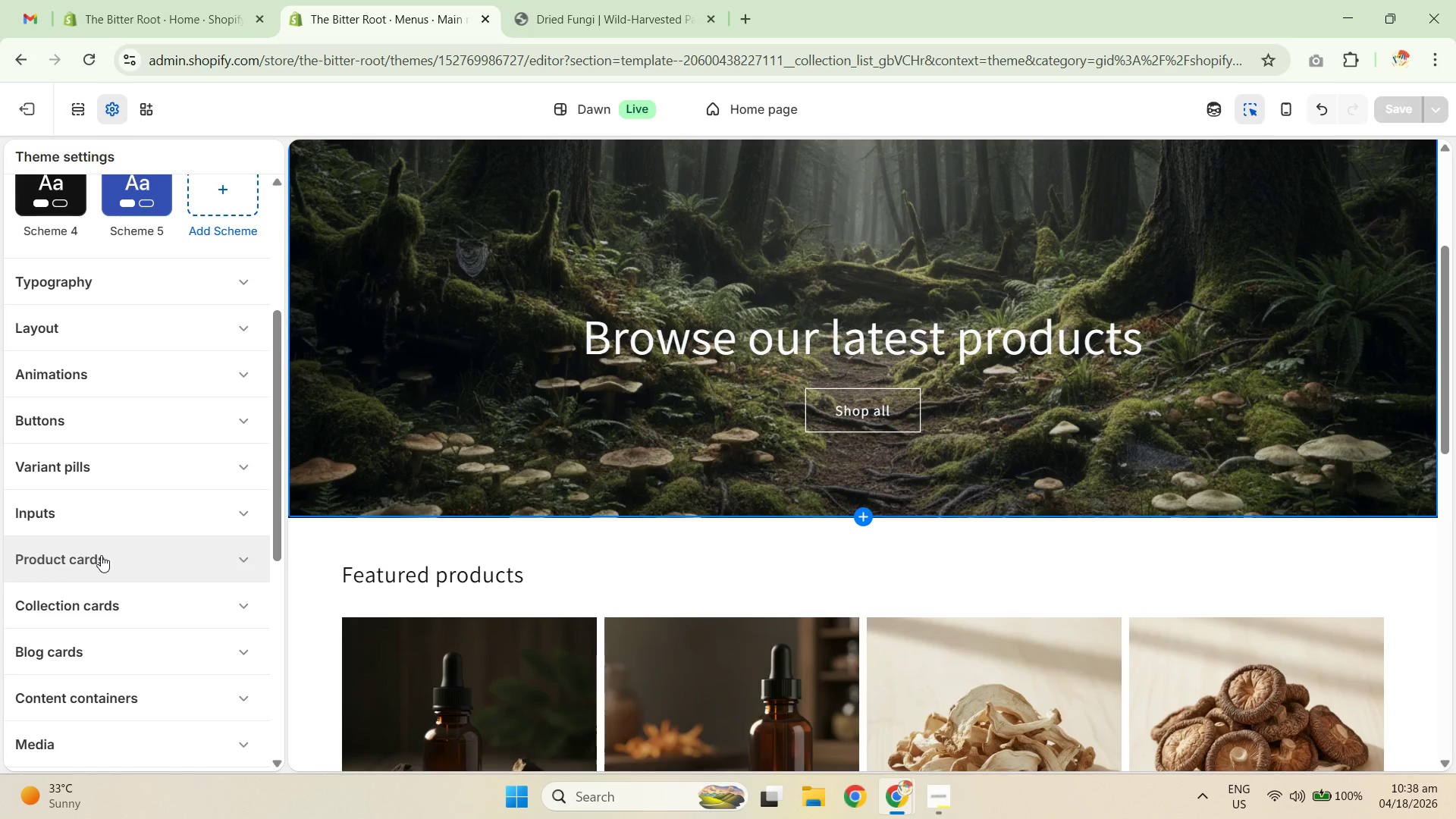 
scroll: coordinate [150, 455], scroll_direction: up, amount: 2.0
 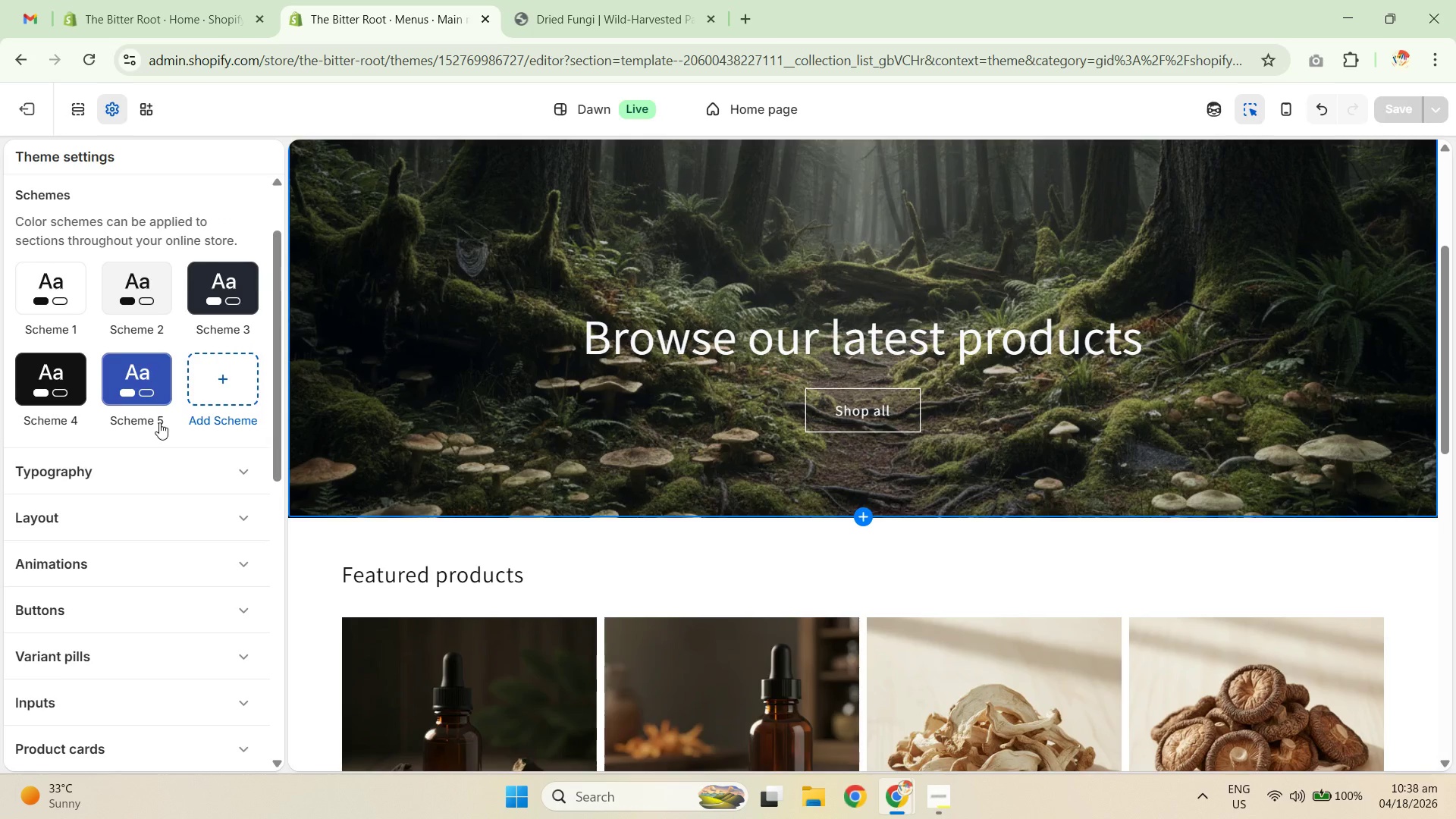 
left_click([179, 370])
 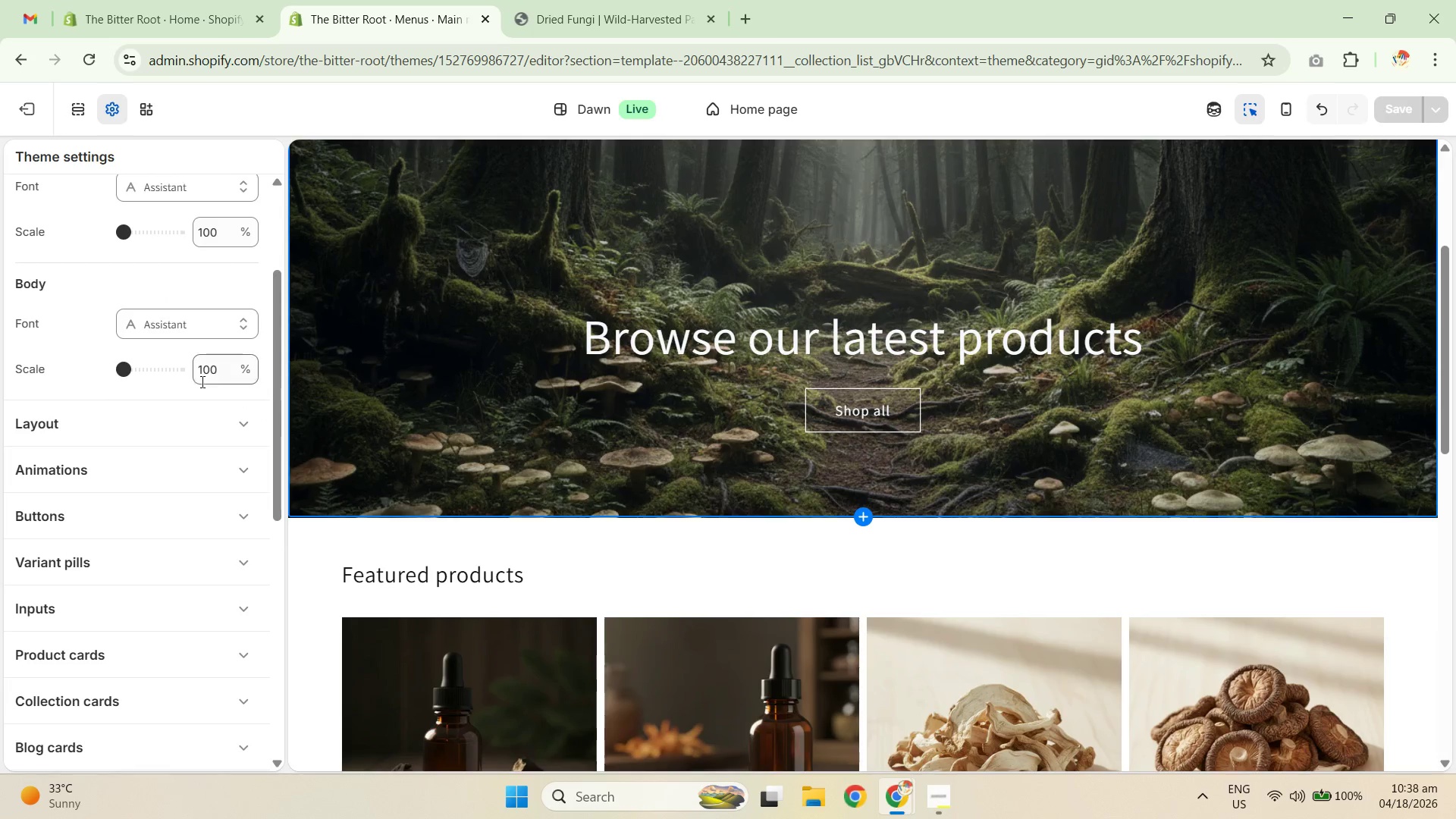 
scroll: coordinate [175, 410], scroll_direction: down, amount: 1.0
 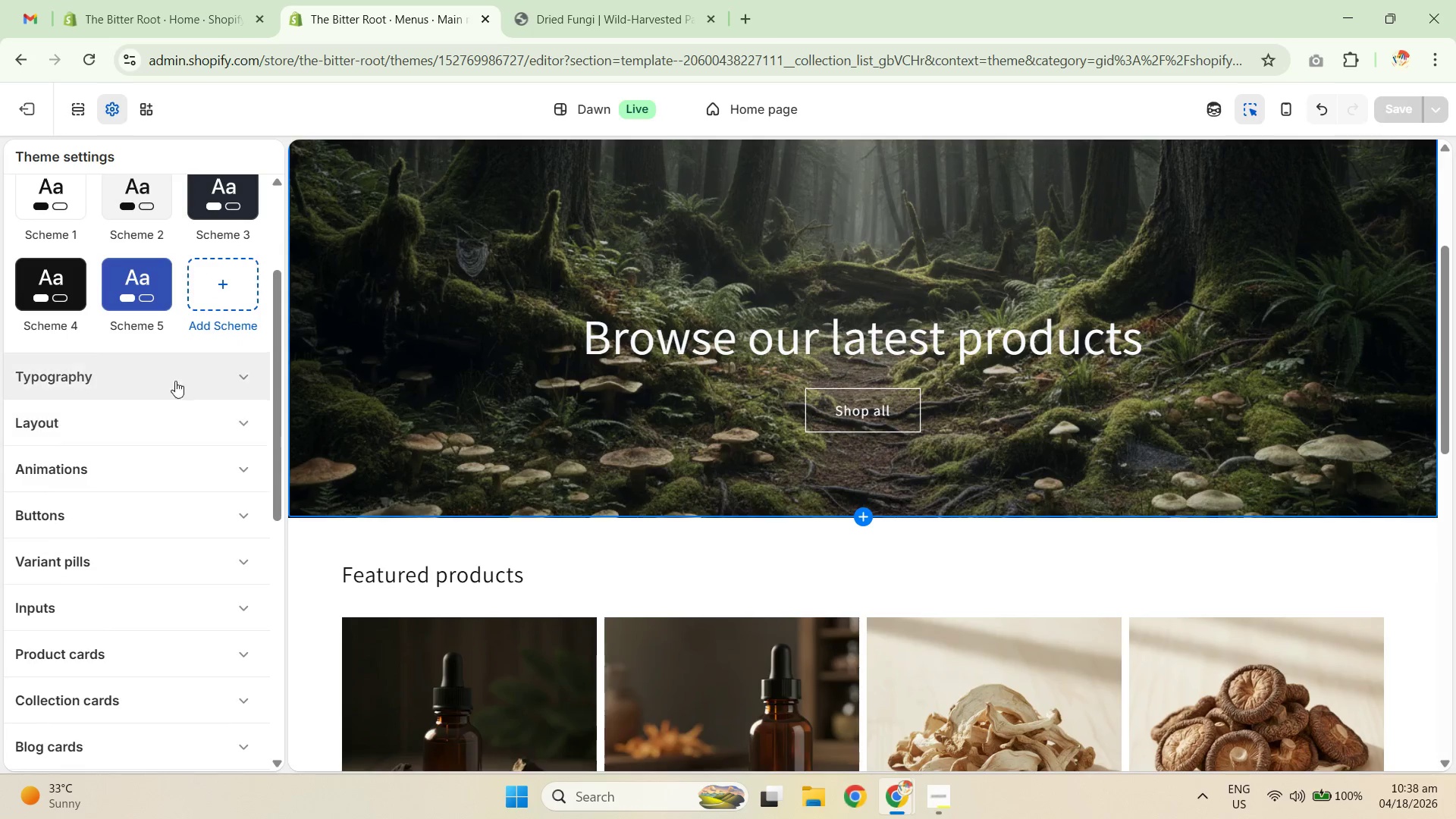 
scroll: coordinate [202, 414], scroll_direction: up, amount: 3.0
 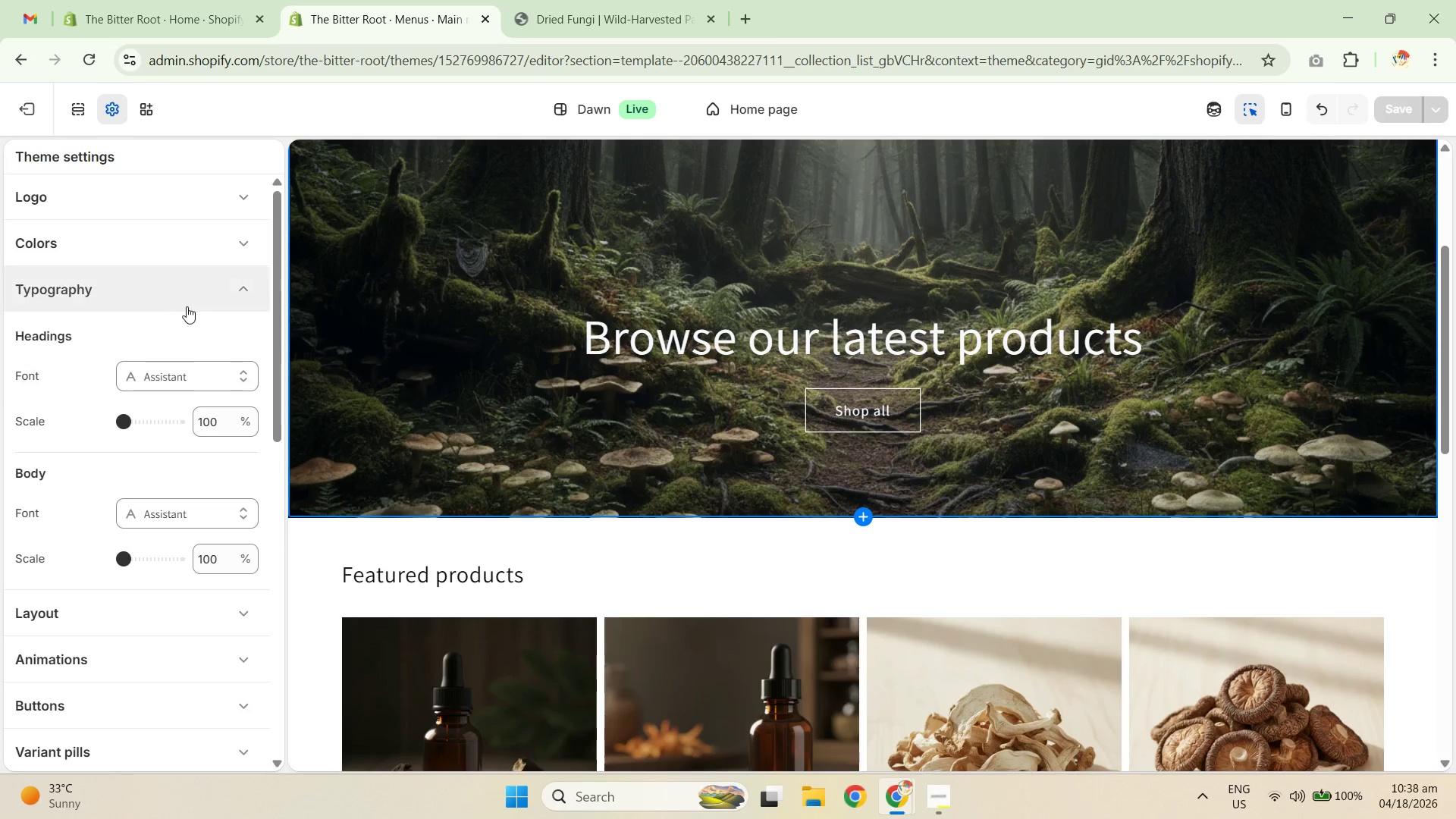 
left_click([191, 290])
 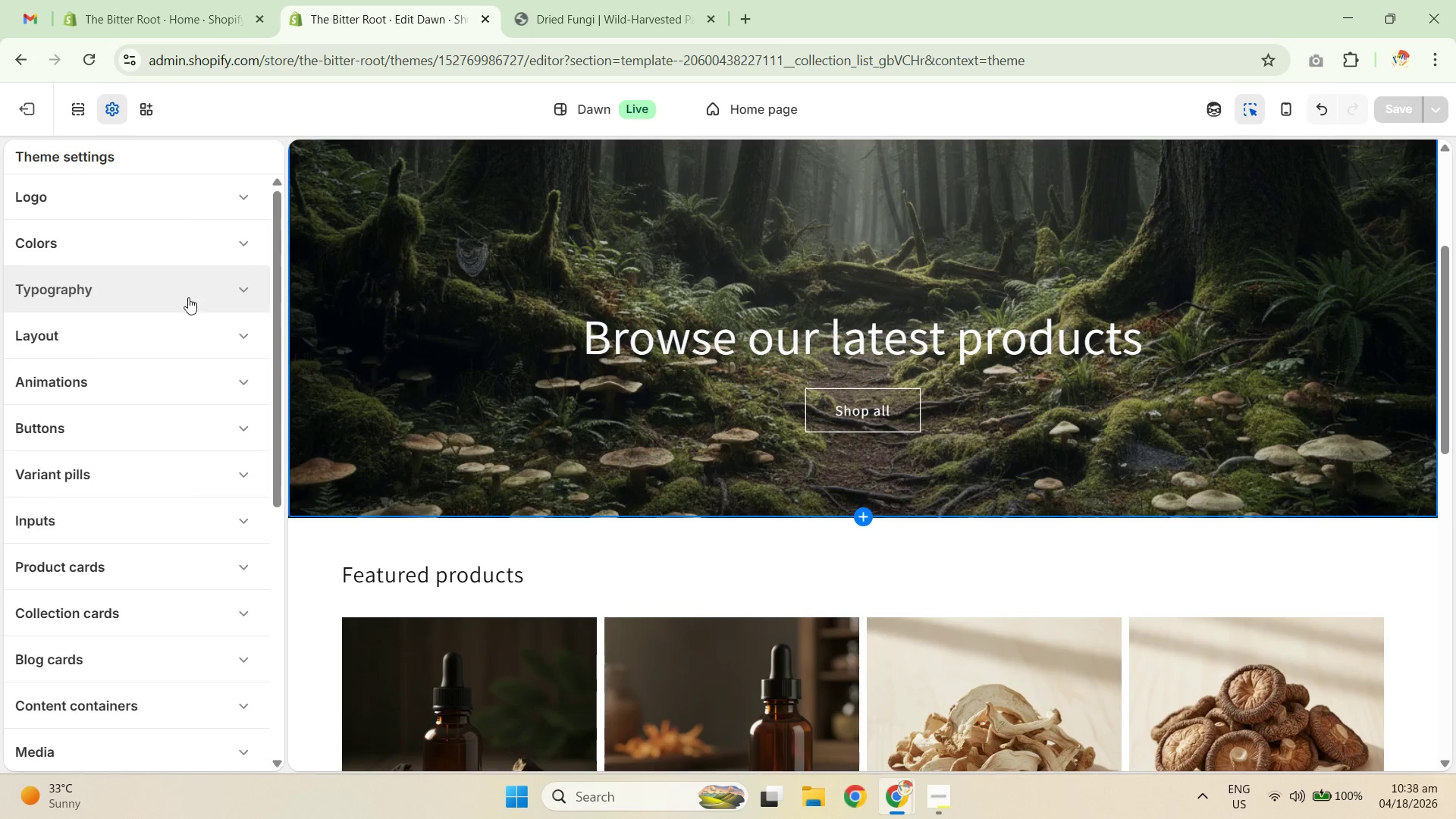 
scroll: coordinate [188, 297], scroll_direction: down, amount: 2.0
 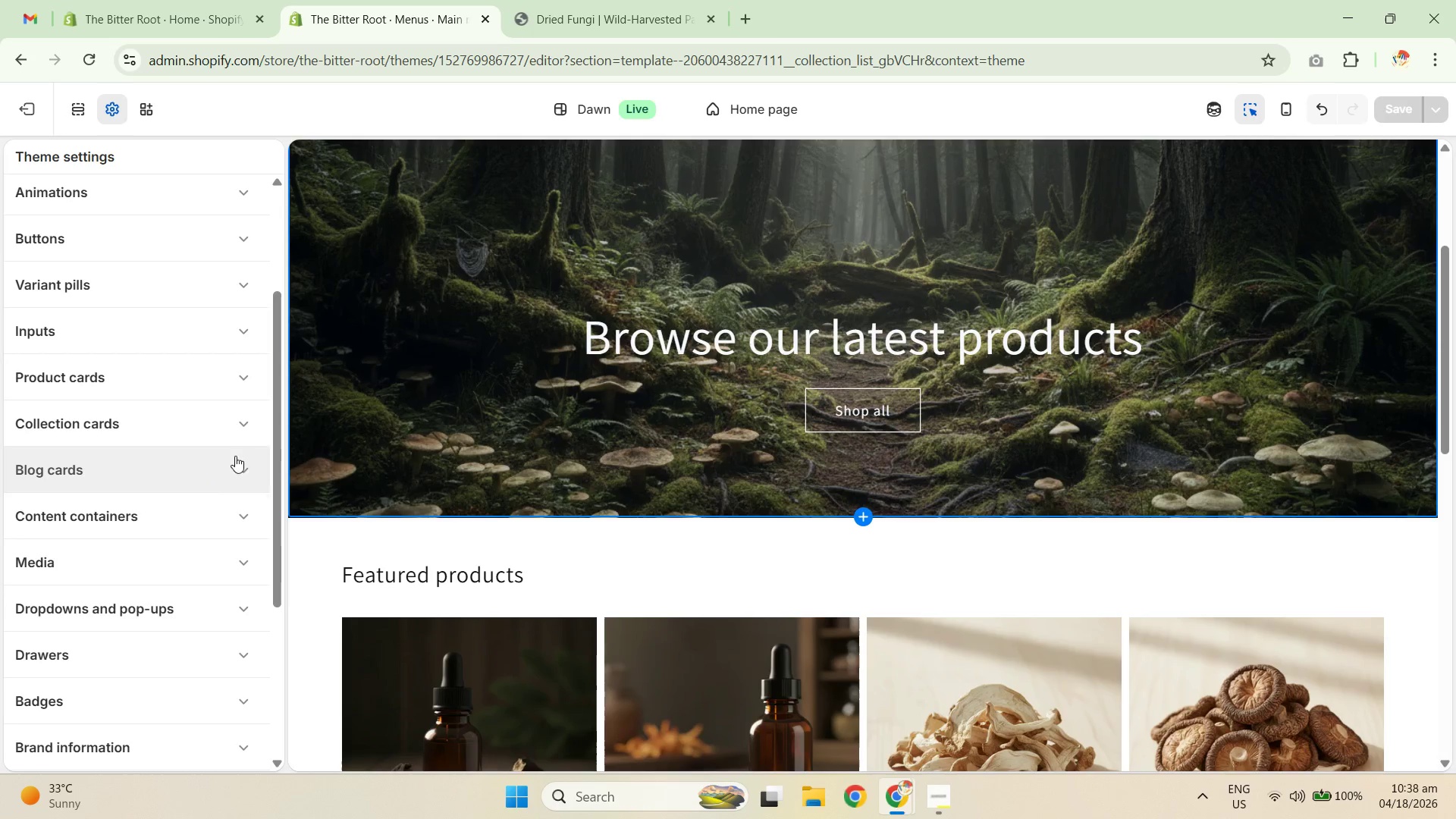 
left_click([184, 708])
 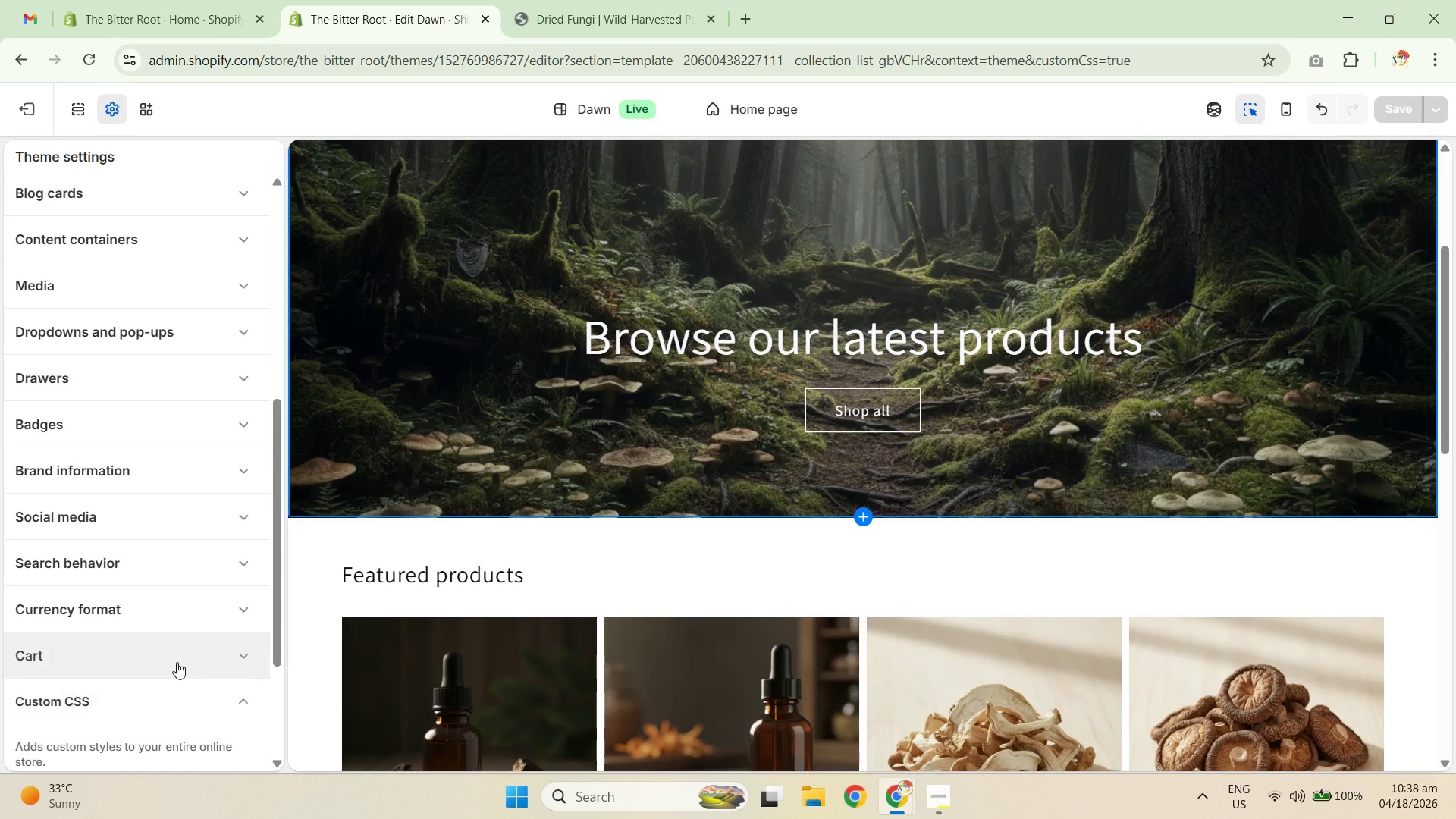 
scroll: coordinate [205, 651], scroll_direction: down, amount: 9.0
 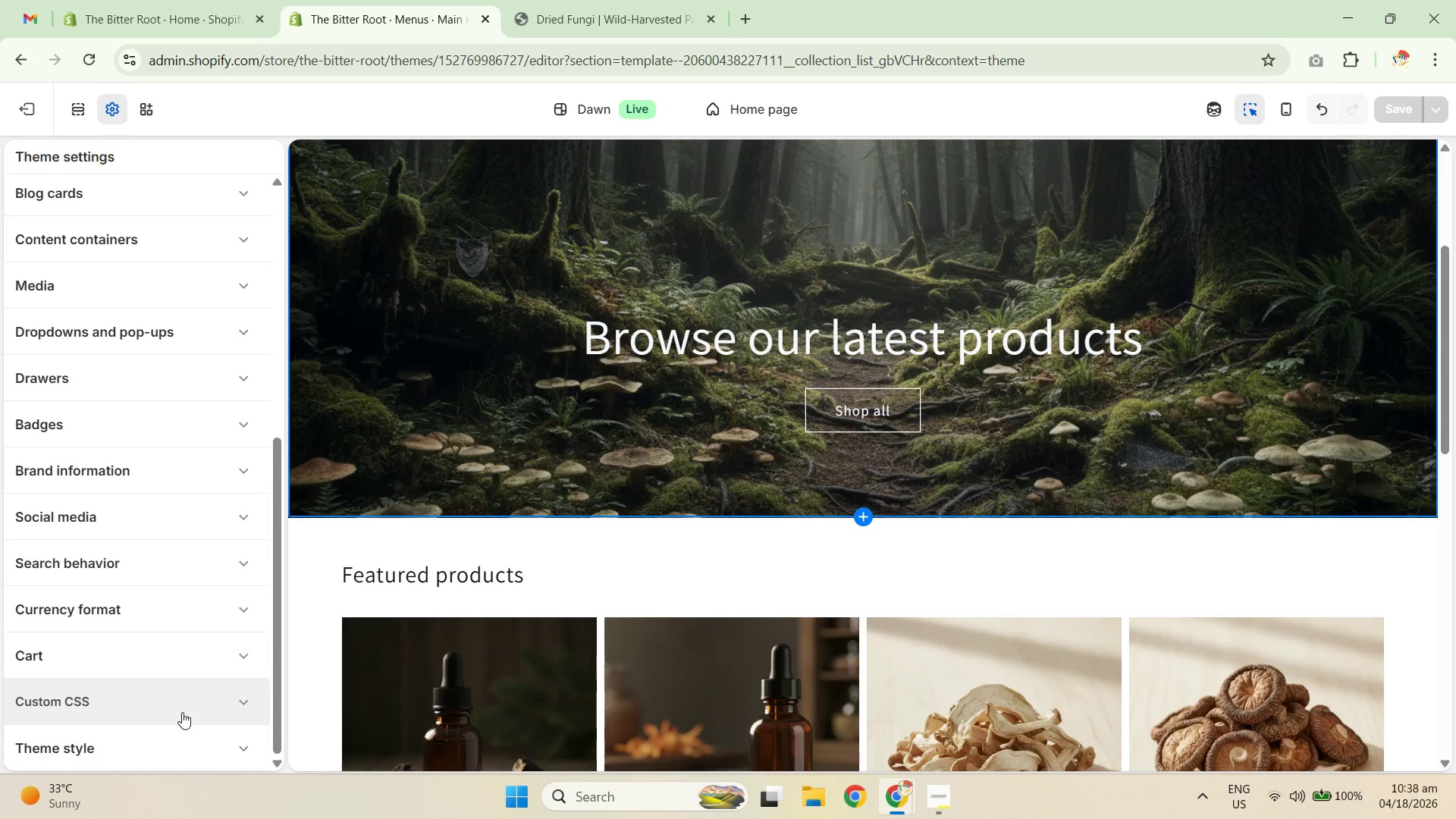 
double_click([177, 661])
 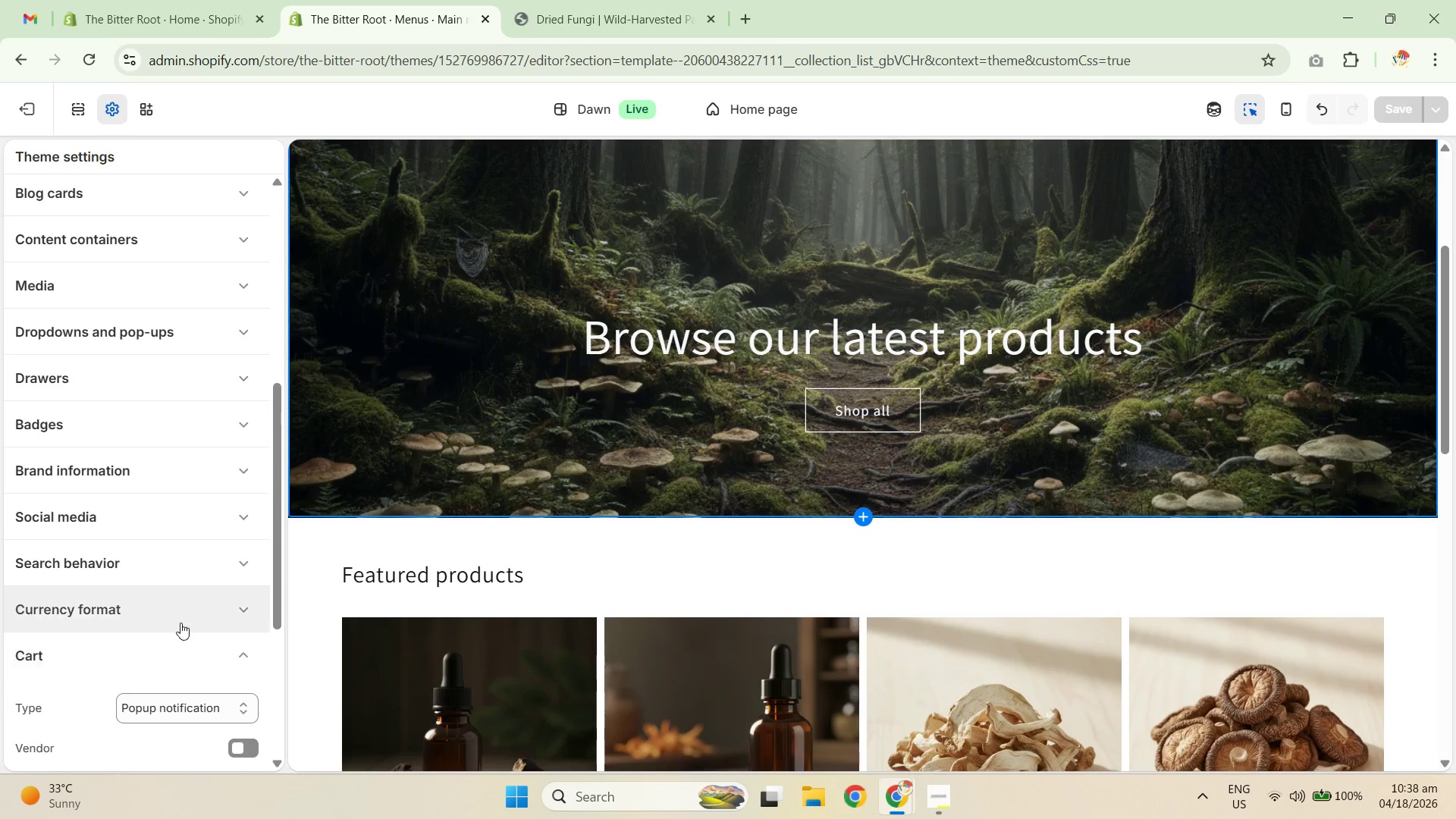 
triple_click([180, 620])
 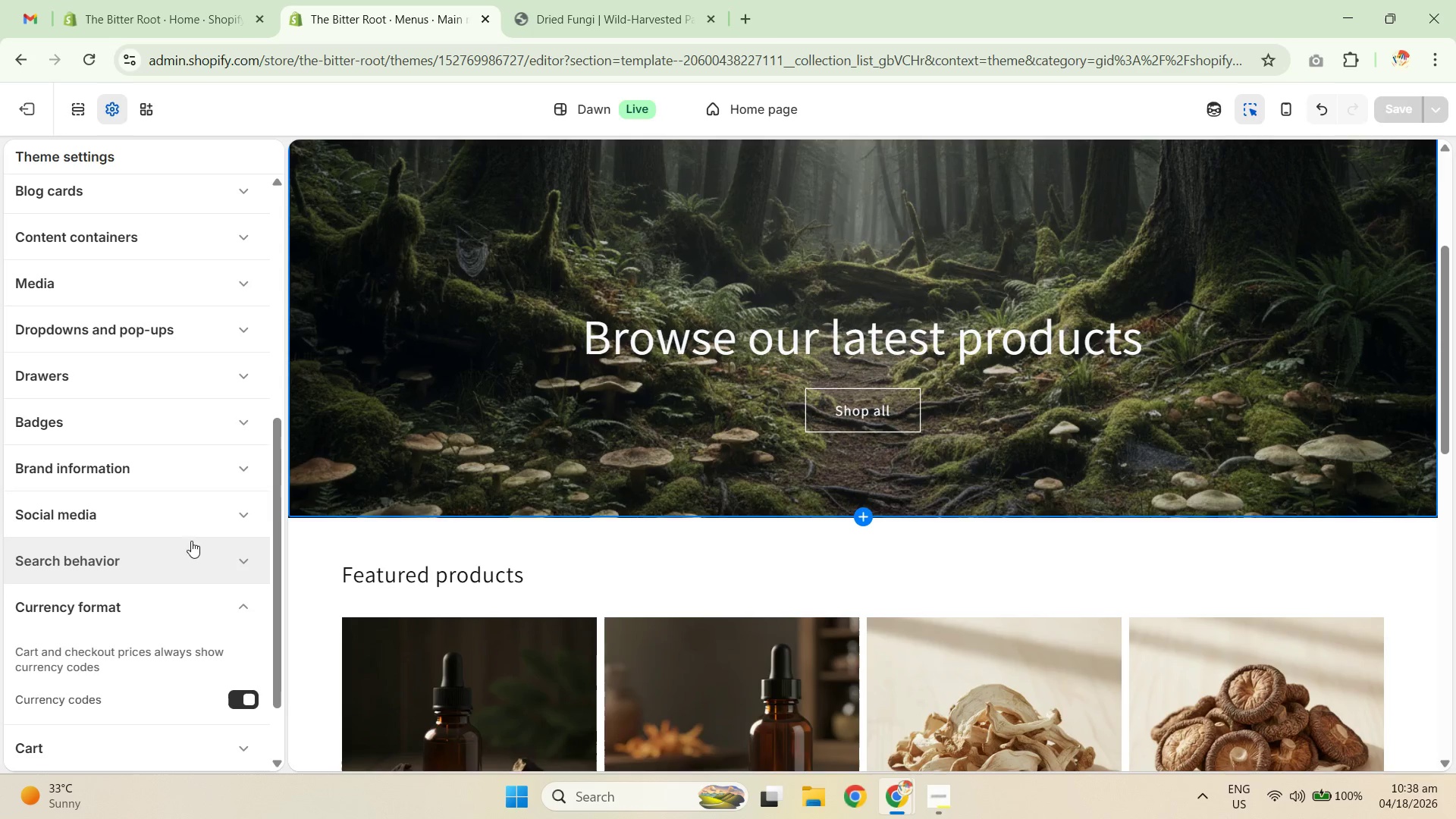 
scroll: coordinate [201, 401], scroll_direction: up, amount: 8.0
 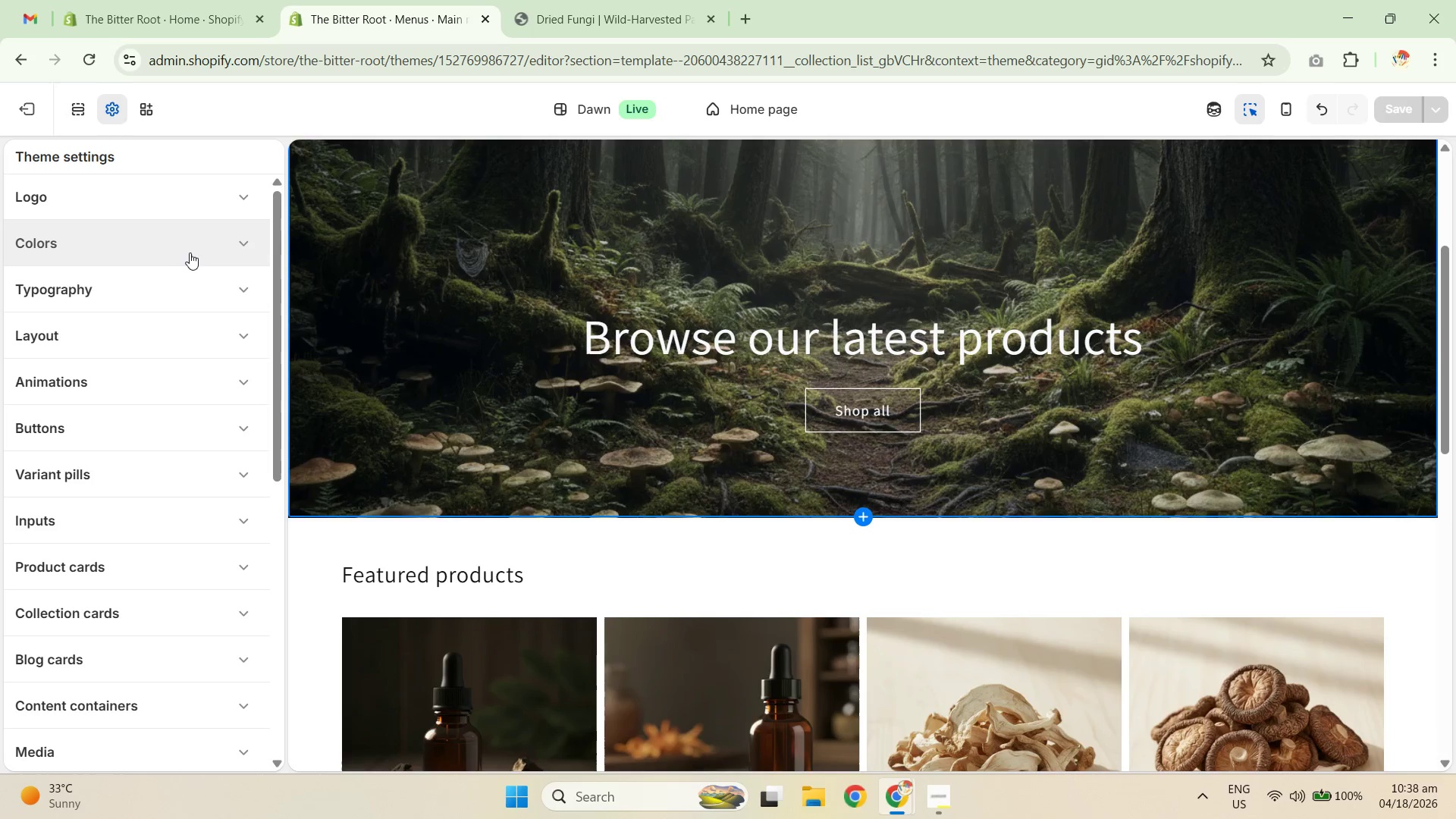 
left_click([195, 253])
 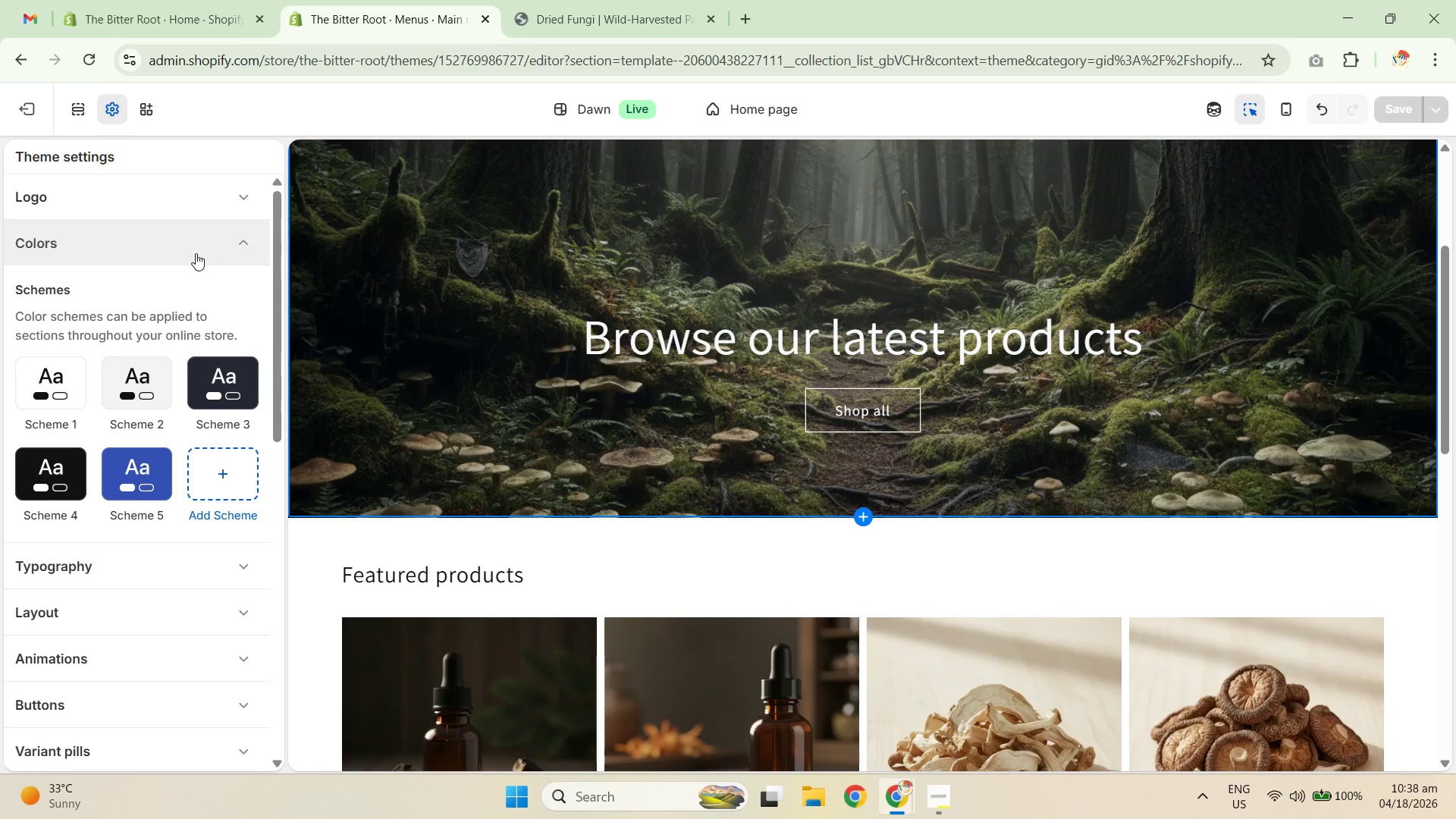 
left_click([196, 180])
 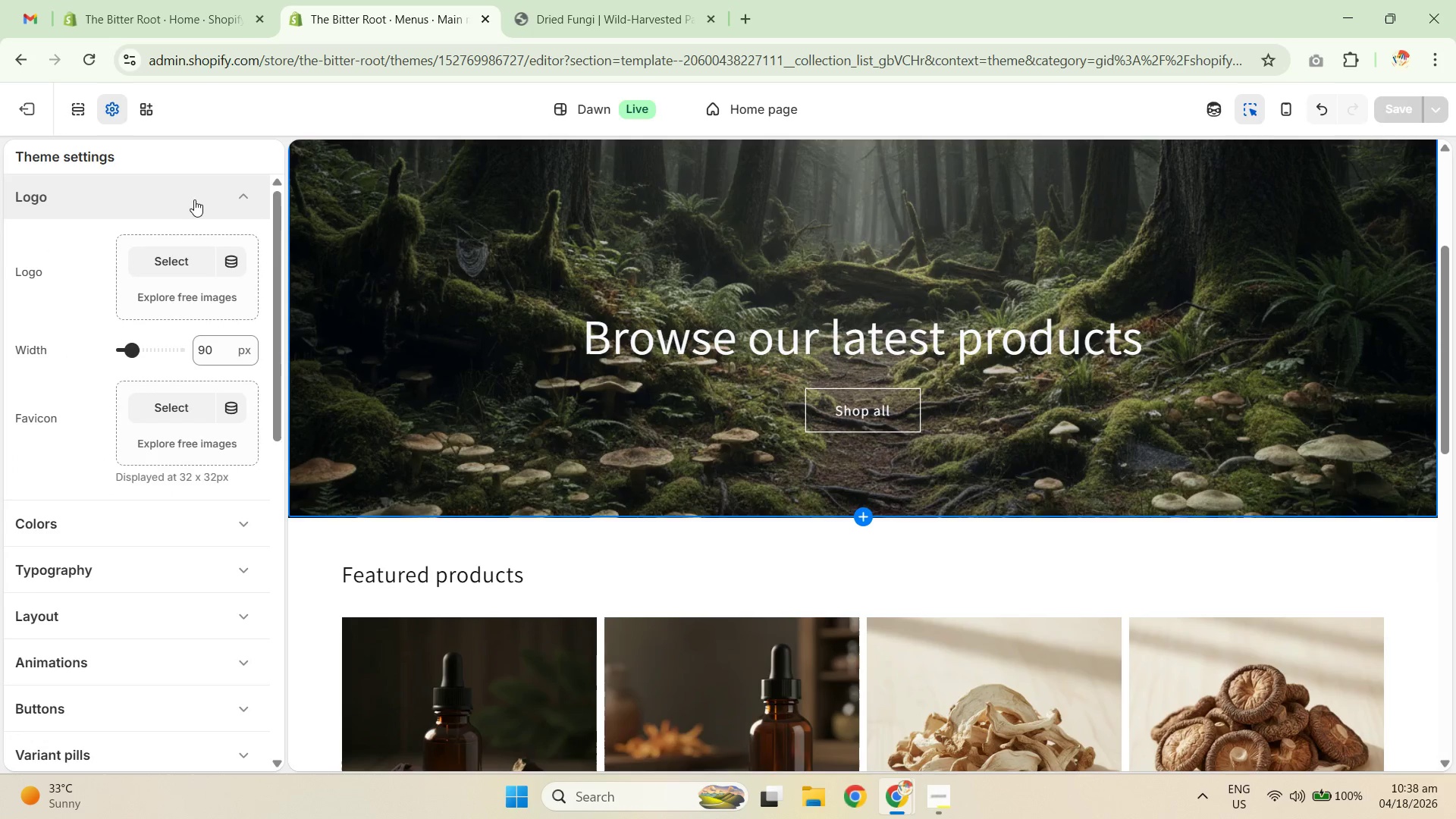 
left_click([195, 196])
 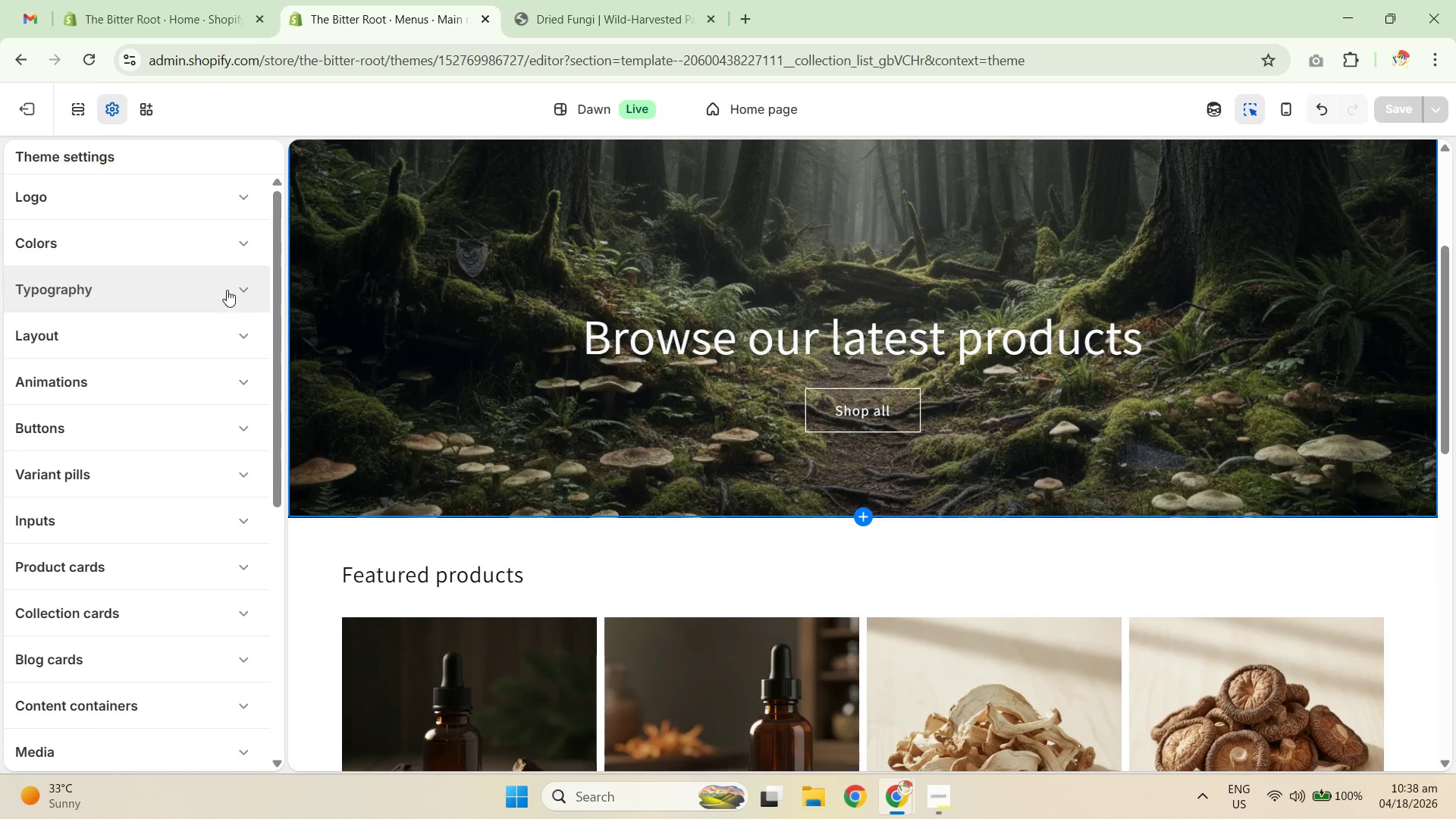 
left_click([228, 249])
 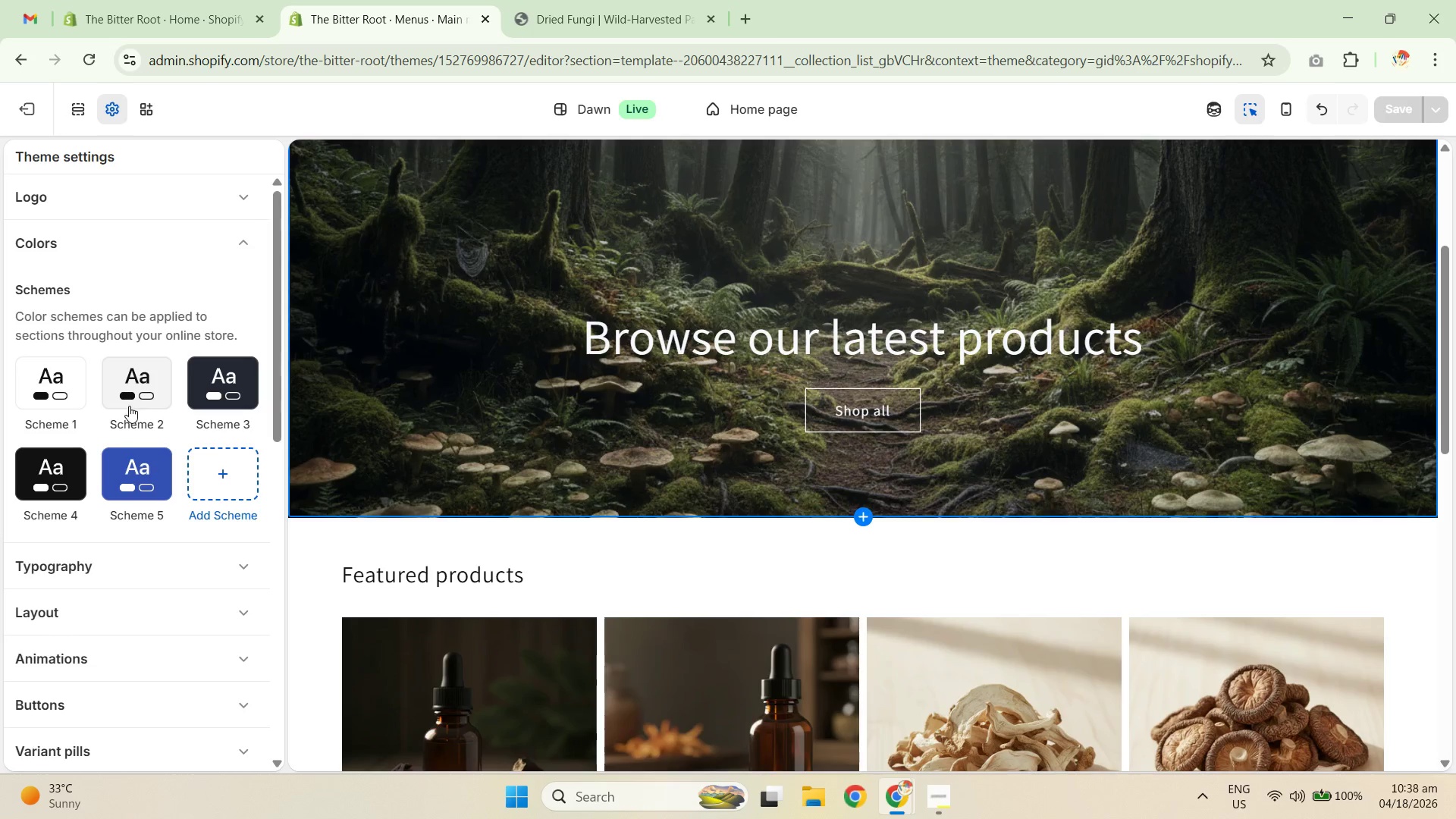 
scroll: coordinate [155, 541], scroll_direction: down, amount: 1.0
 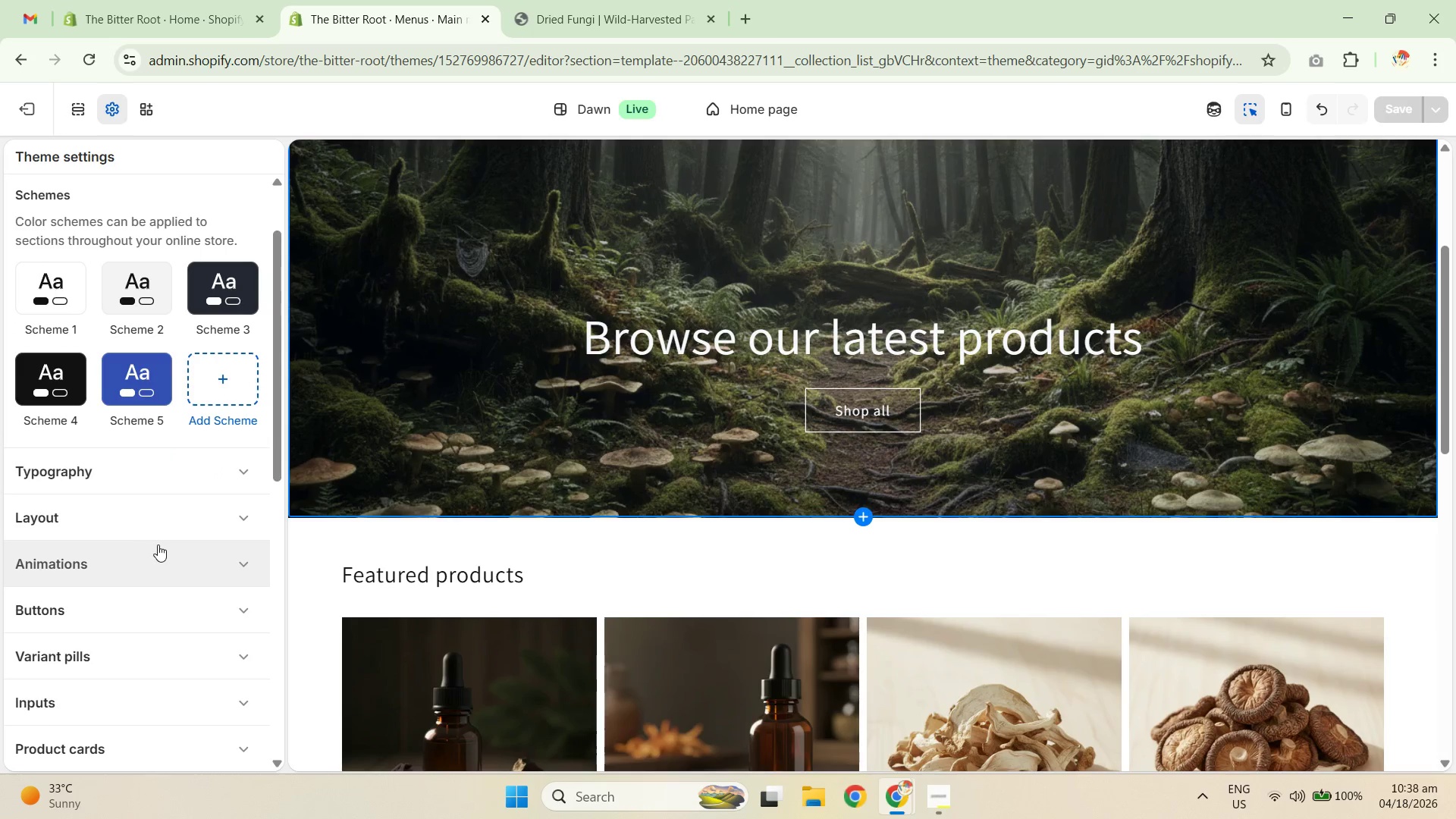 
scroll: coordinate [159, 544], scroll_direction: up, amount: 1.0